 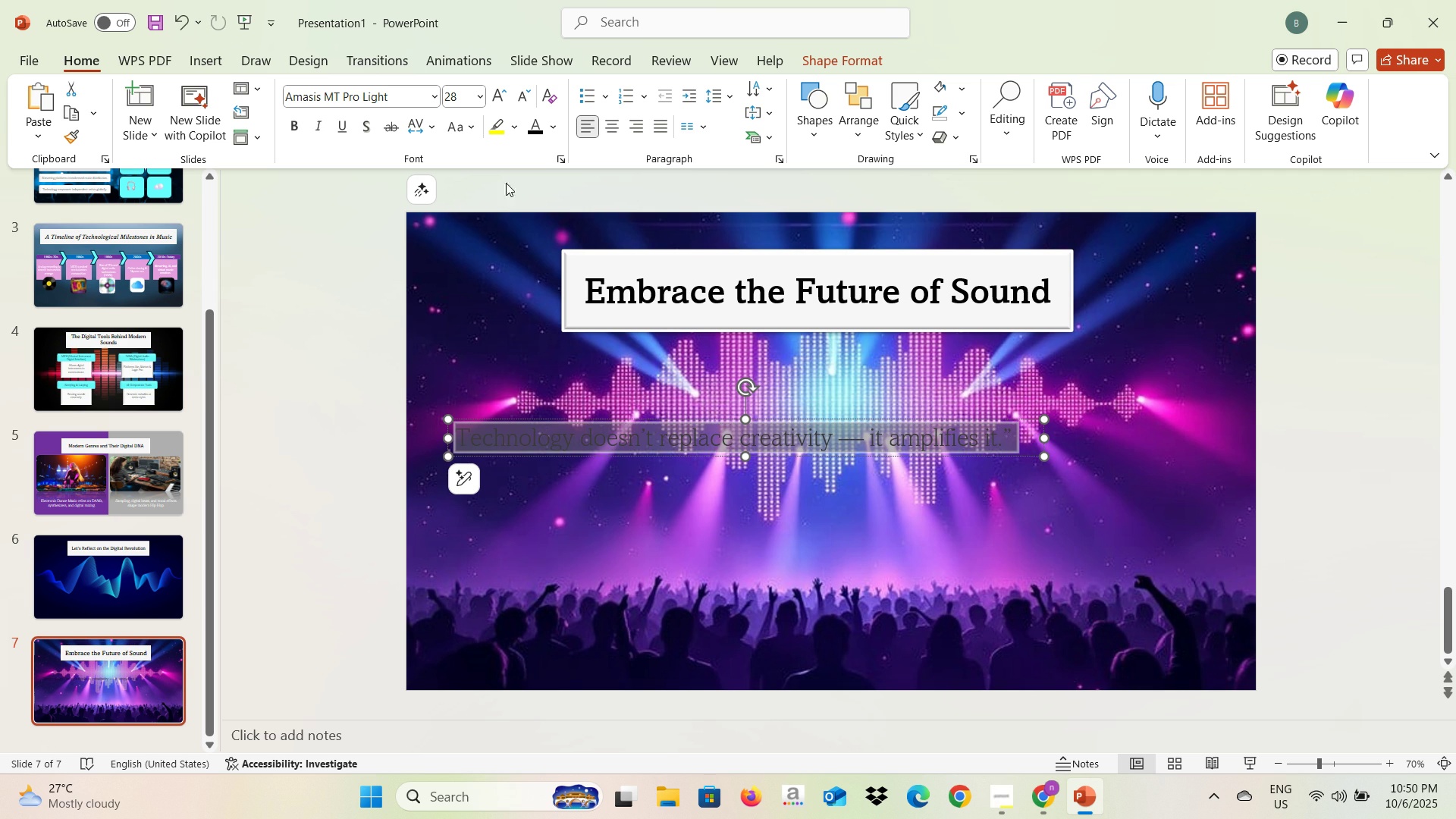 
left_click([550, 127])
 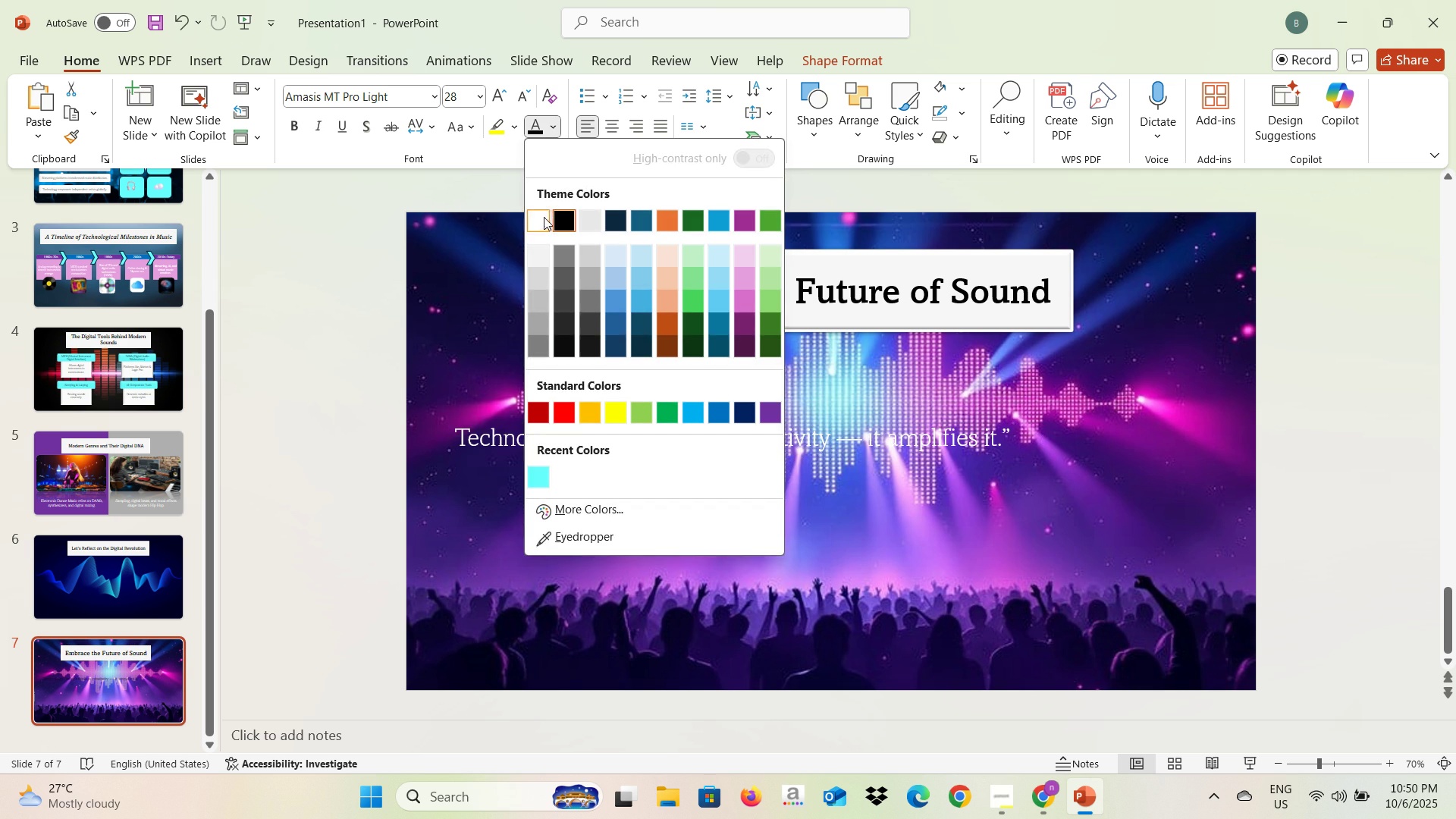 
left_click([543, 218])
 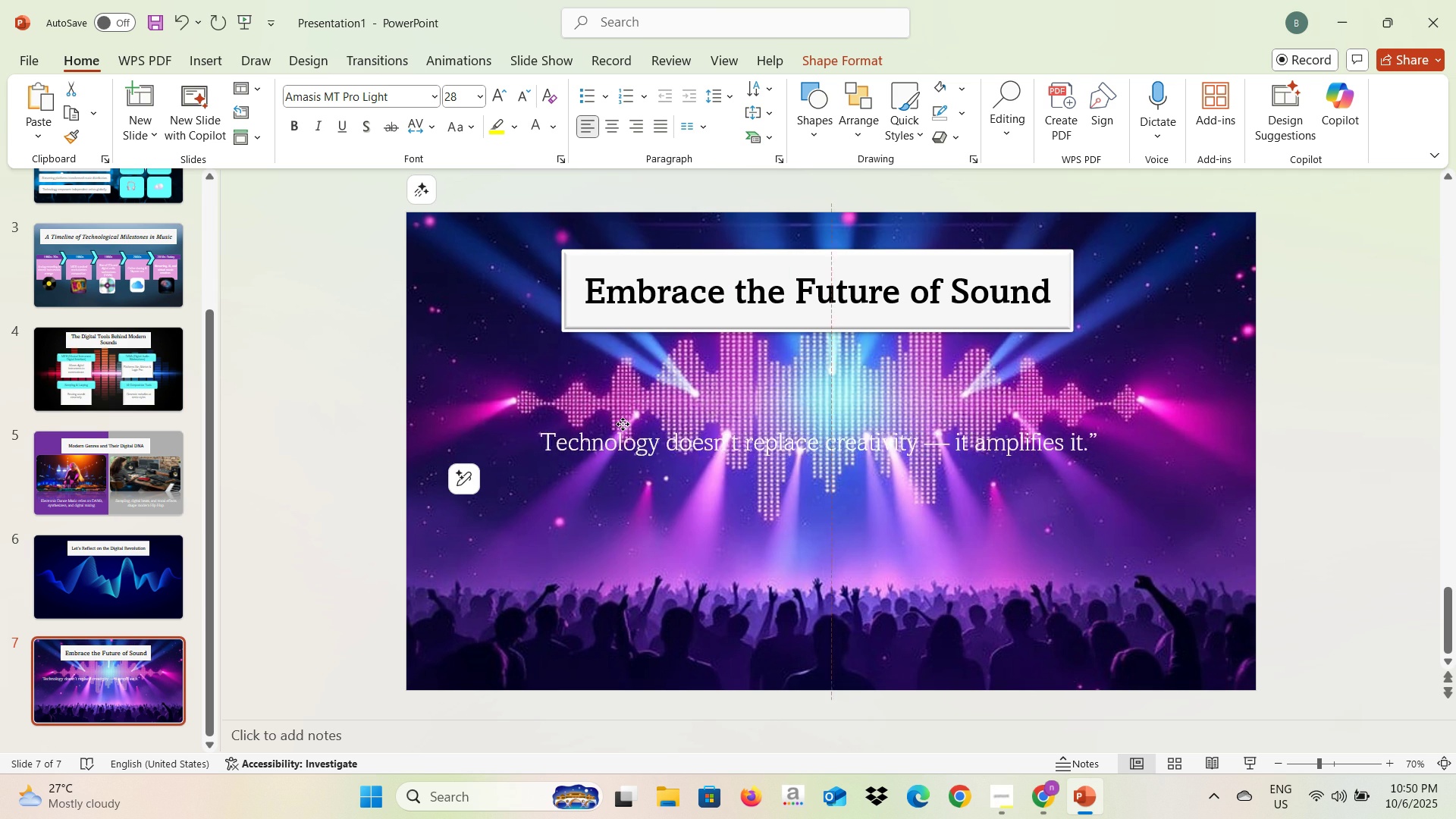 
wait(9.32)
 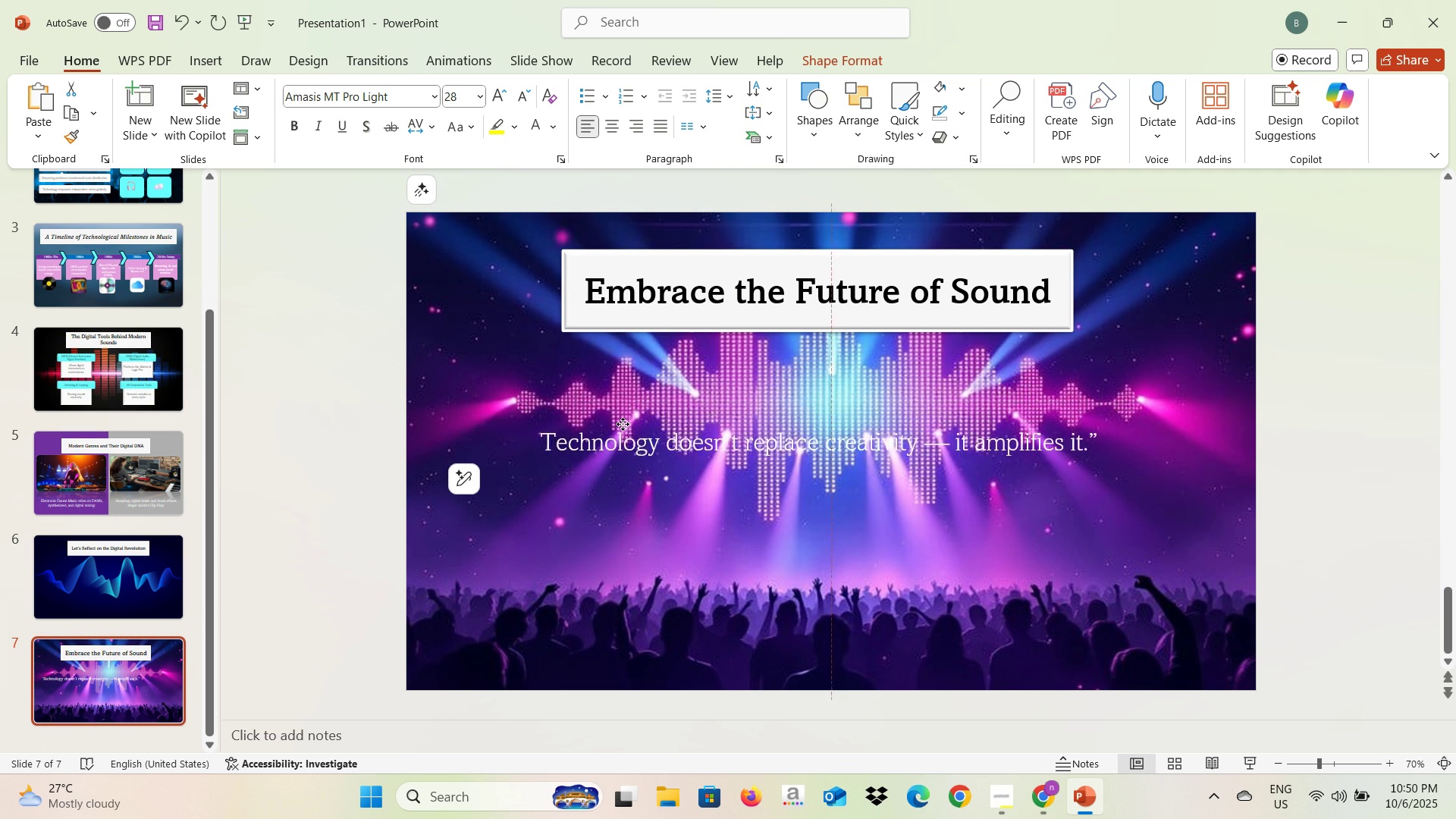 
left_click([776, 518])
 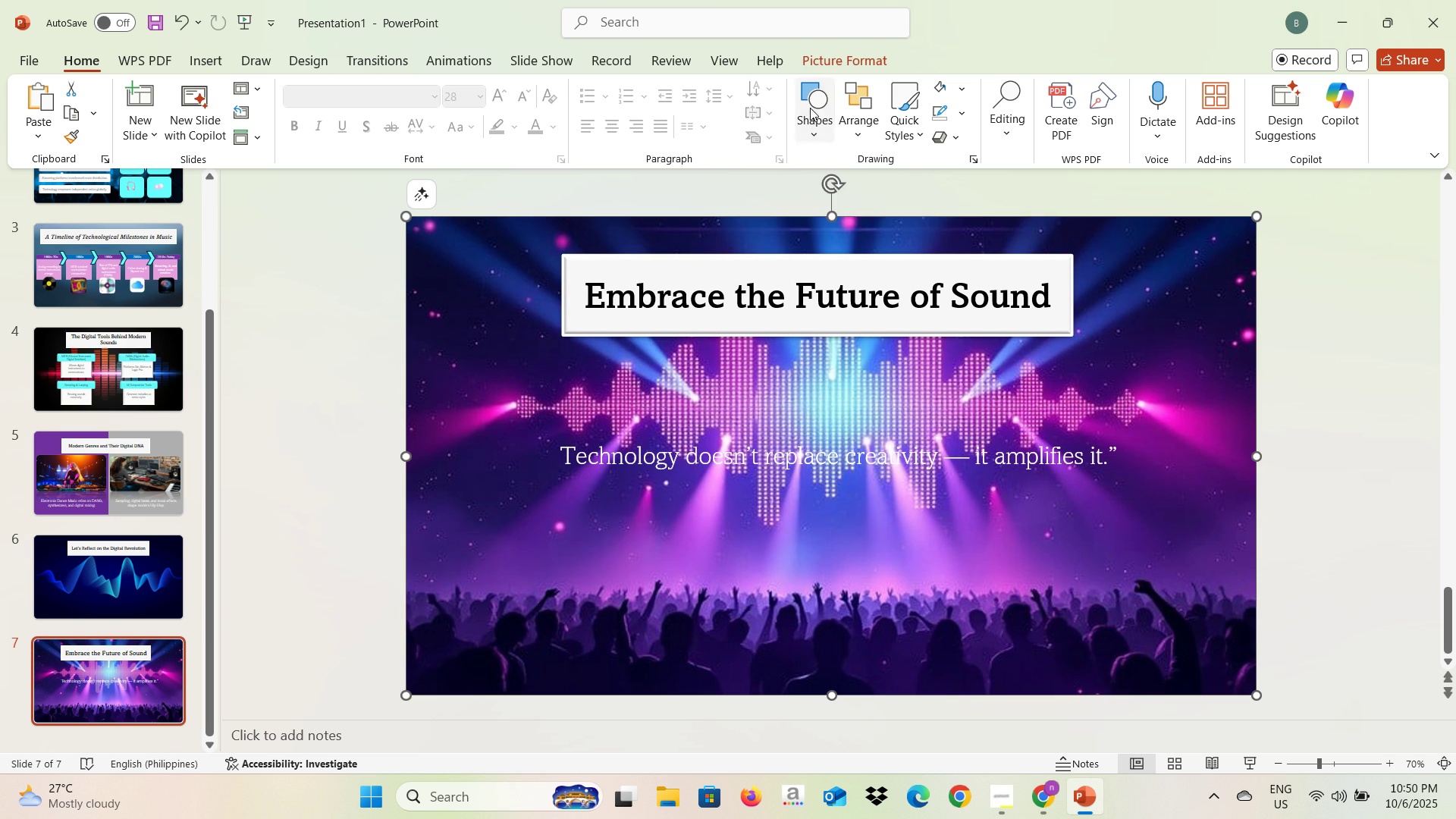 
left_click([810, 108])
 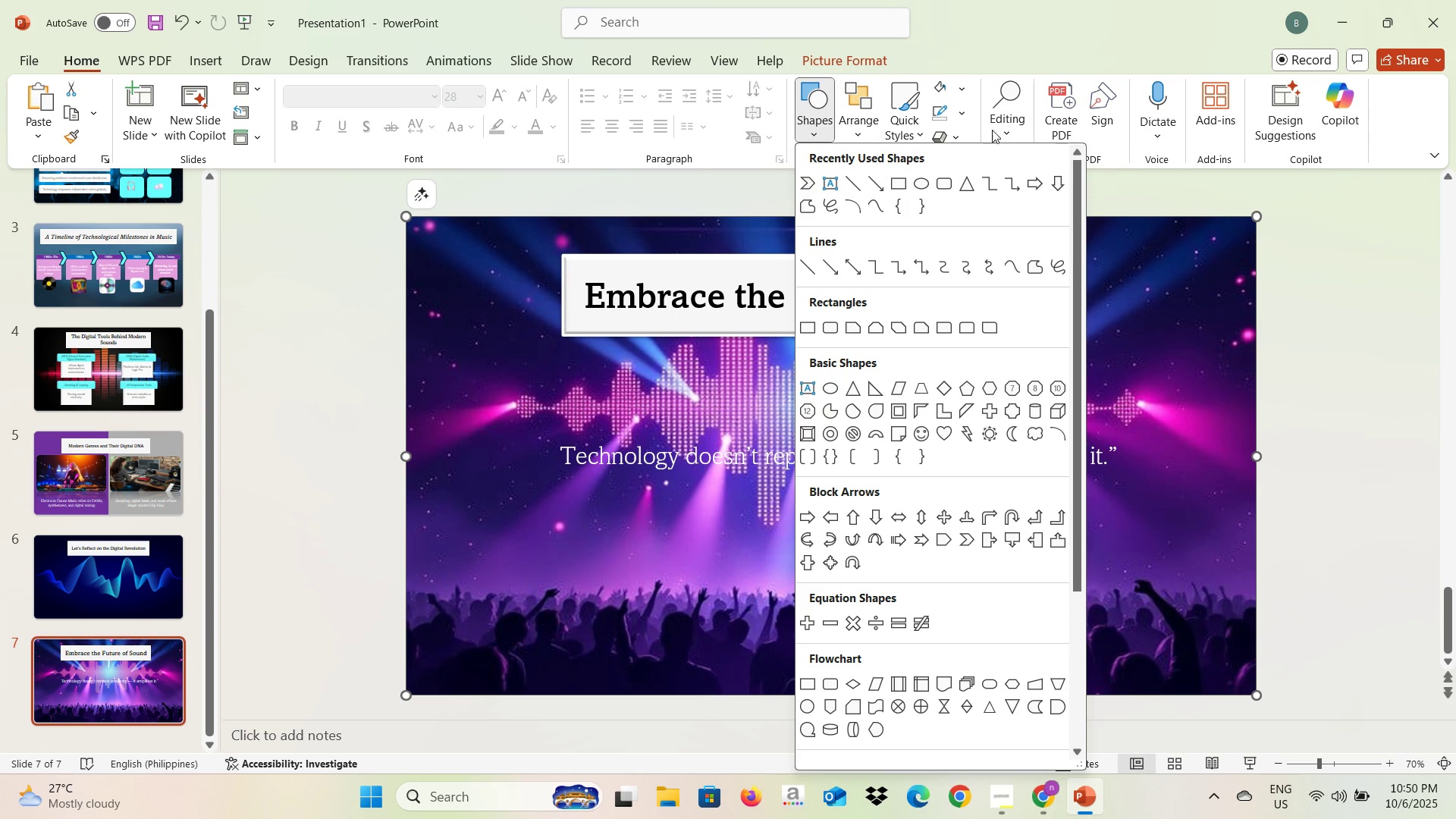 
left_click([1337, 190])
 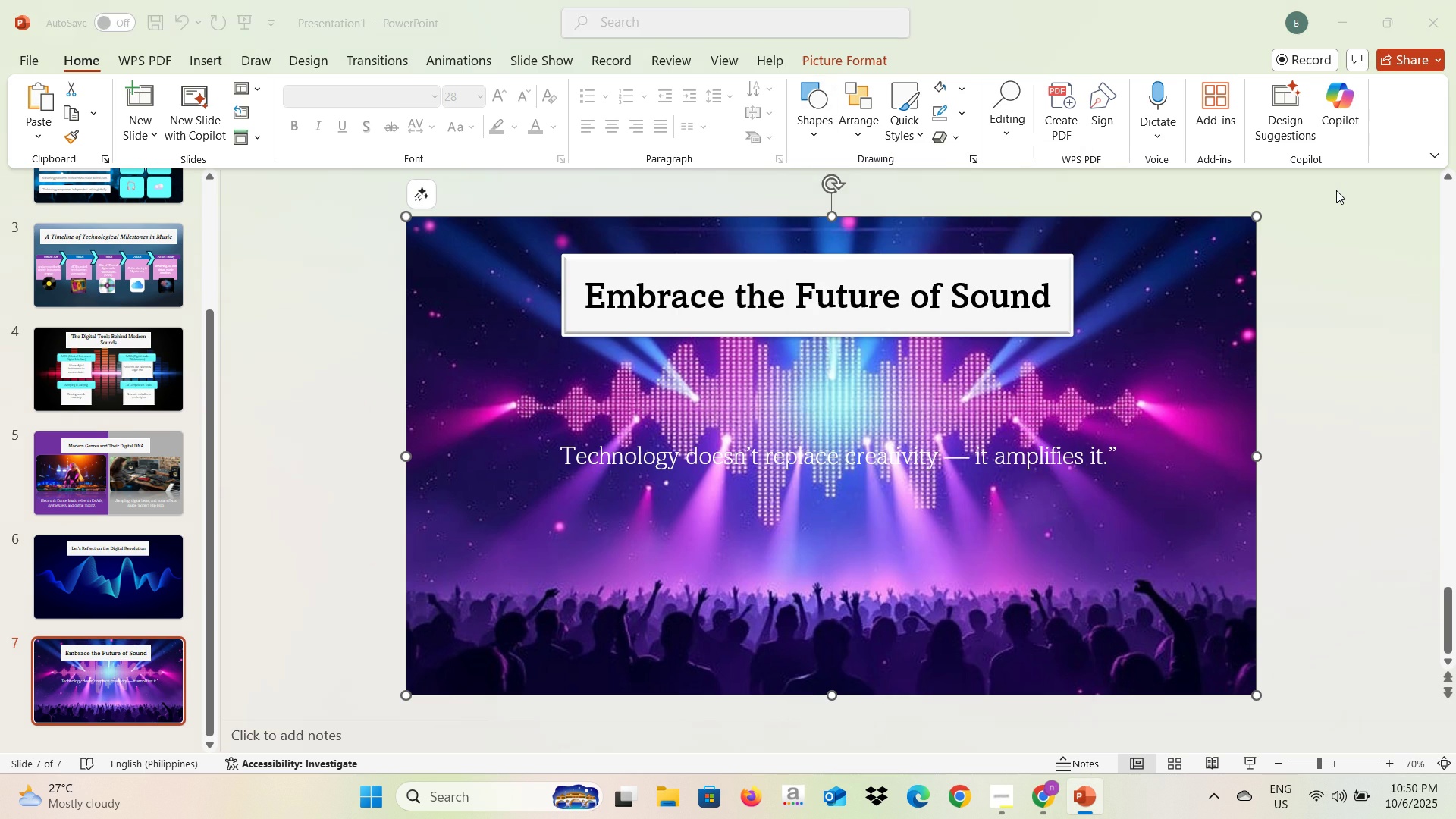 
key(Alt+AltLeft)
 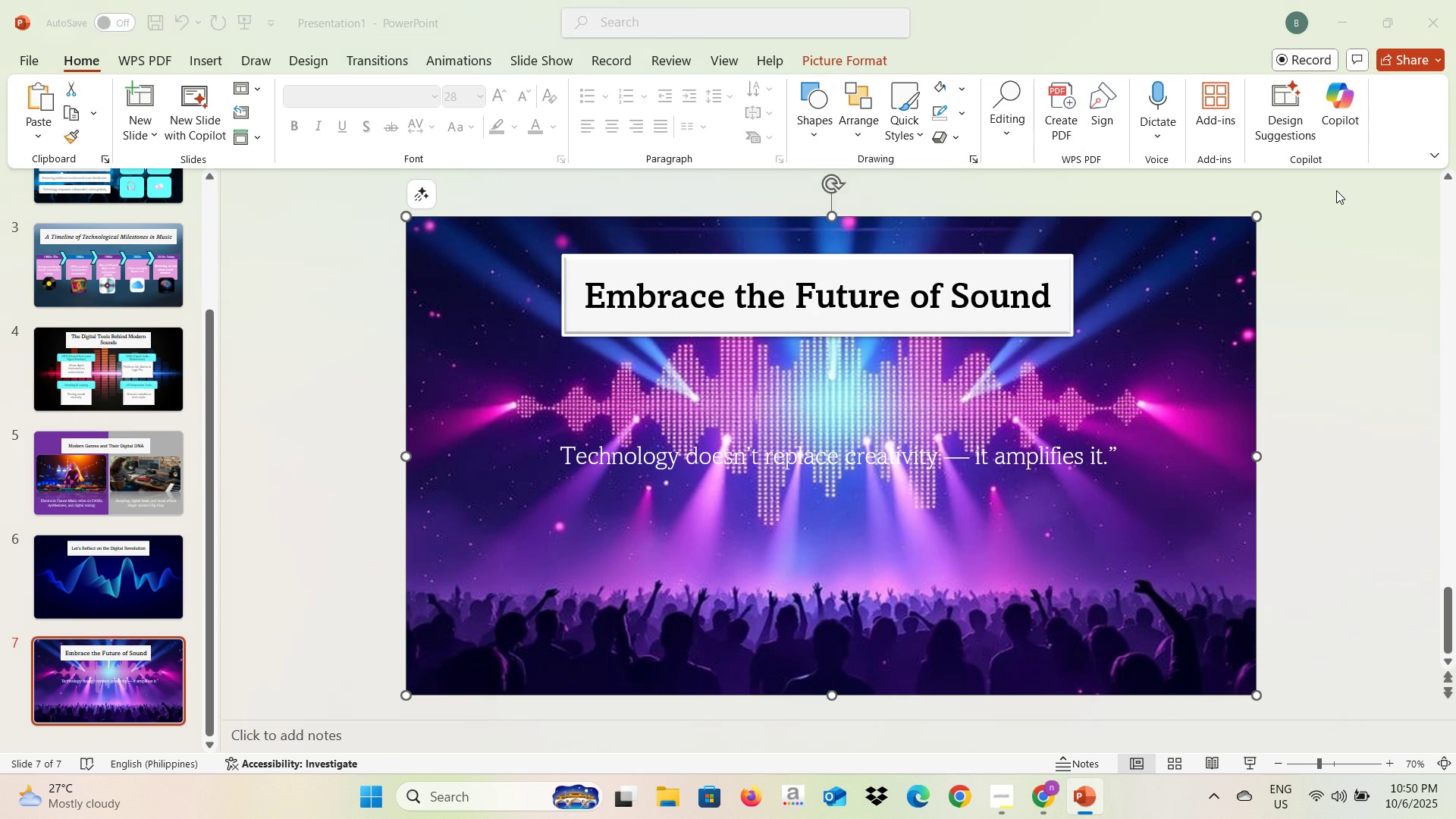 
key(Alt+Tab)